 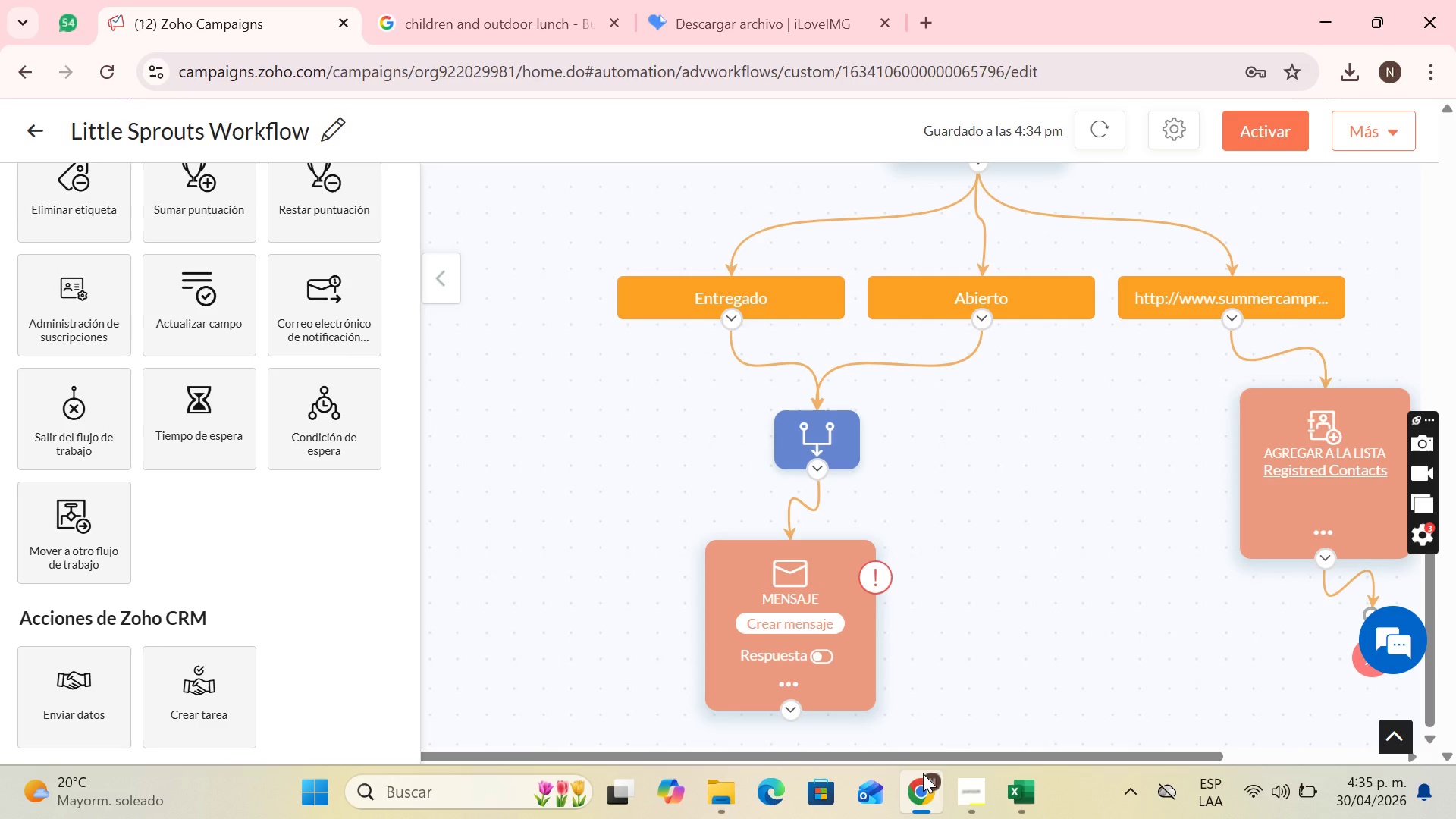 
scroll: coordinate [899, 571], scroll_direction: down, amount: 12.0
 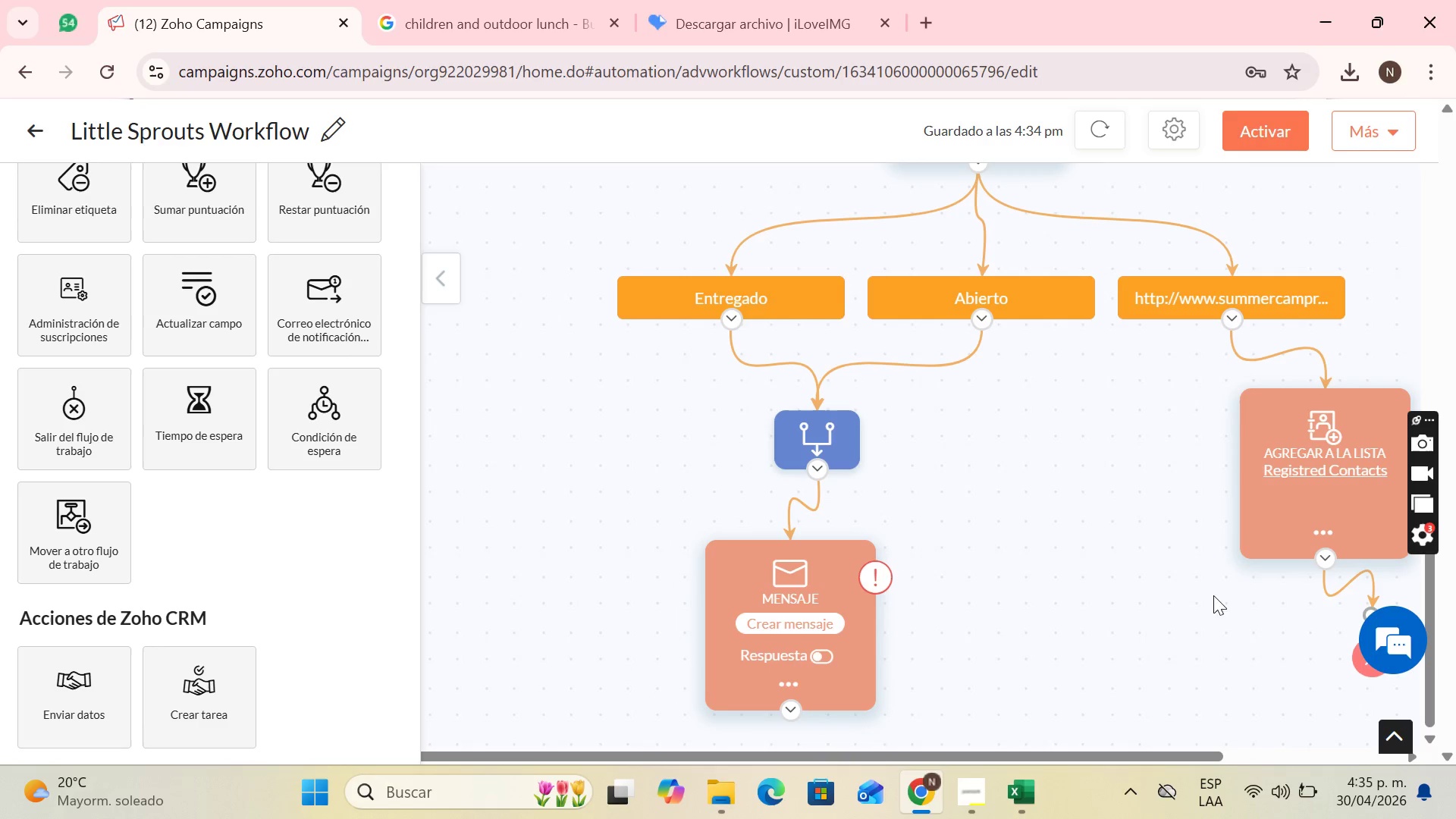 
scroll: coordinate [919, 493], scroll_direction: up, amount: 4.0
 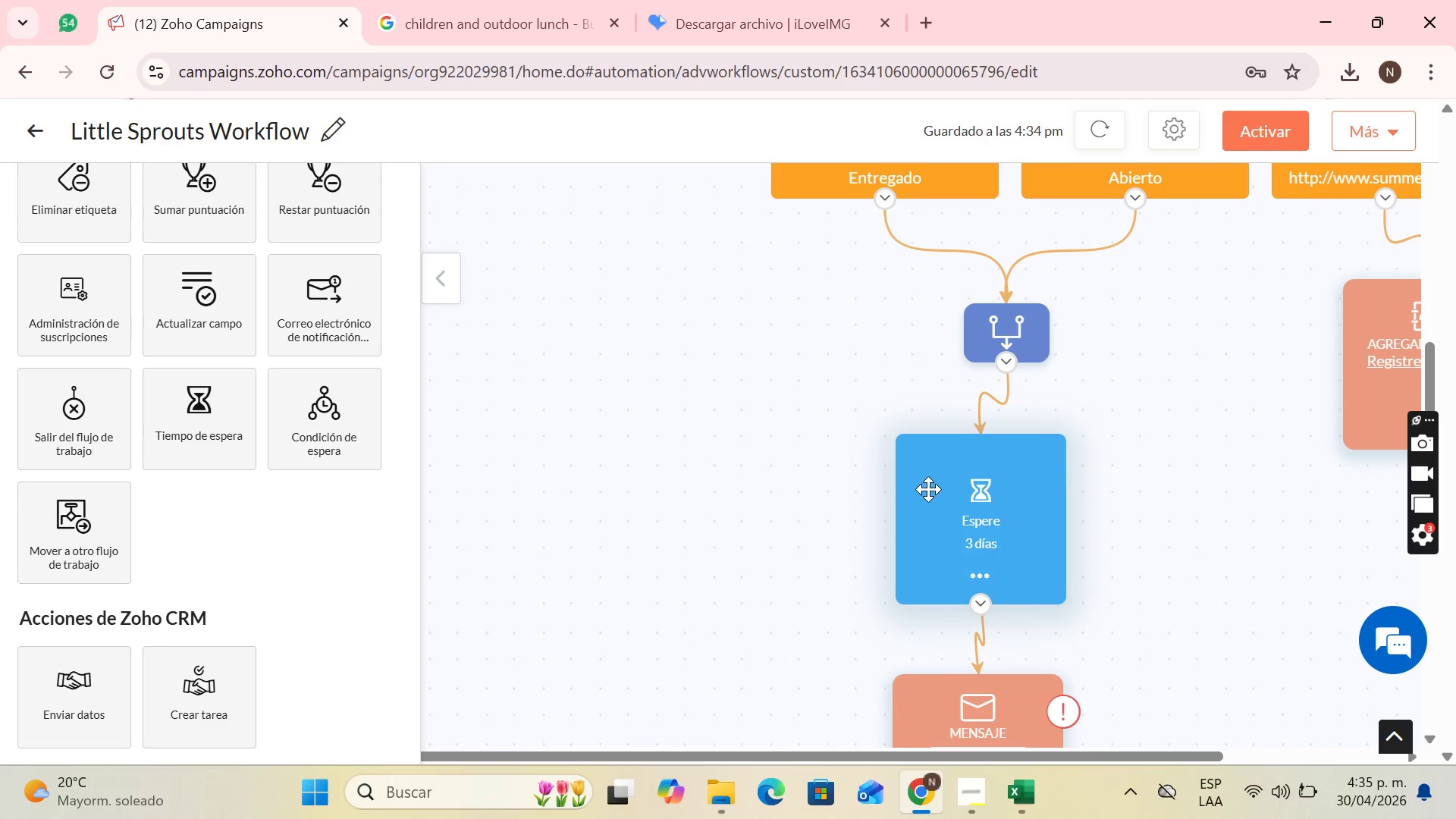 
scroll: coordinate [904, 516], scroll_direction: down, amount: 12.0
 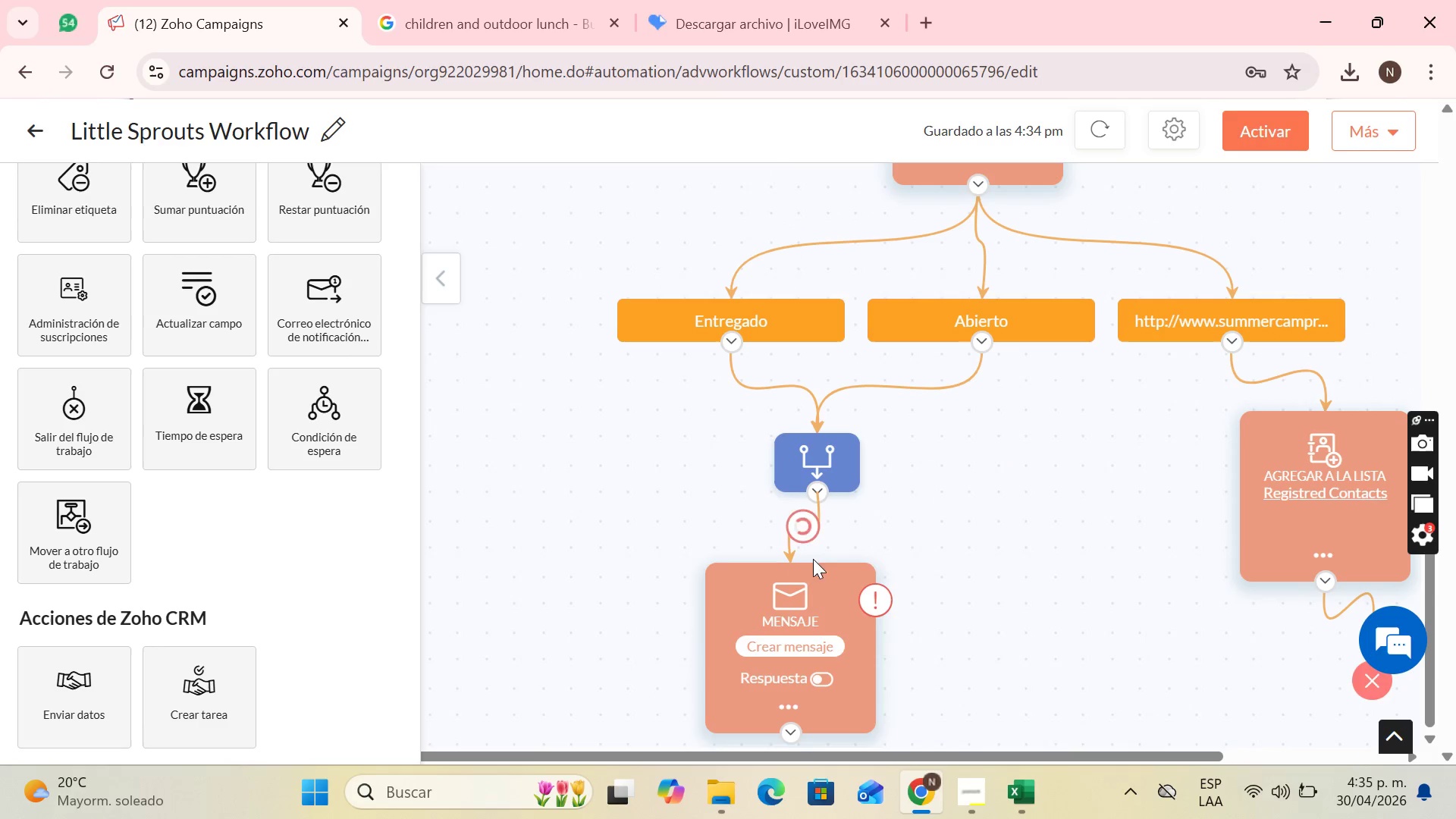 
left_click_drag(start_coordinate=[817, 580], to_coordinate=[547, 585])
 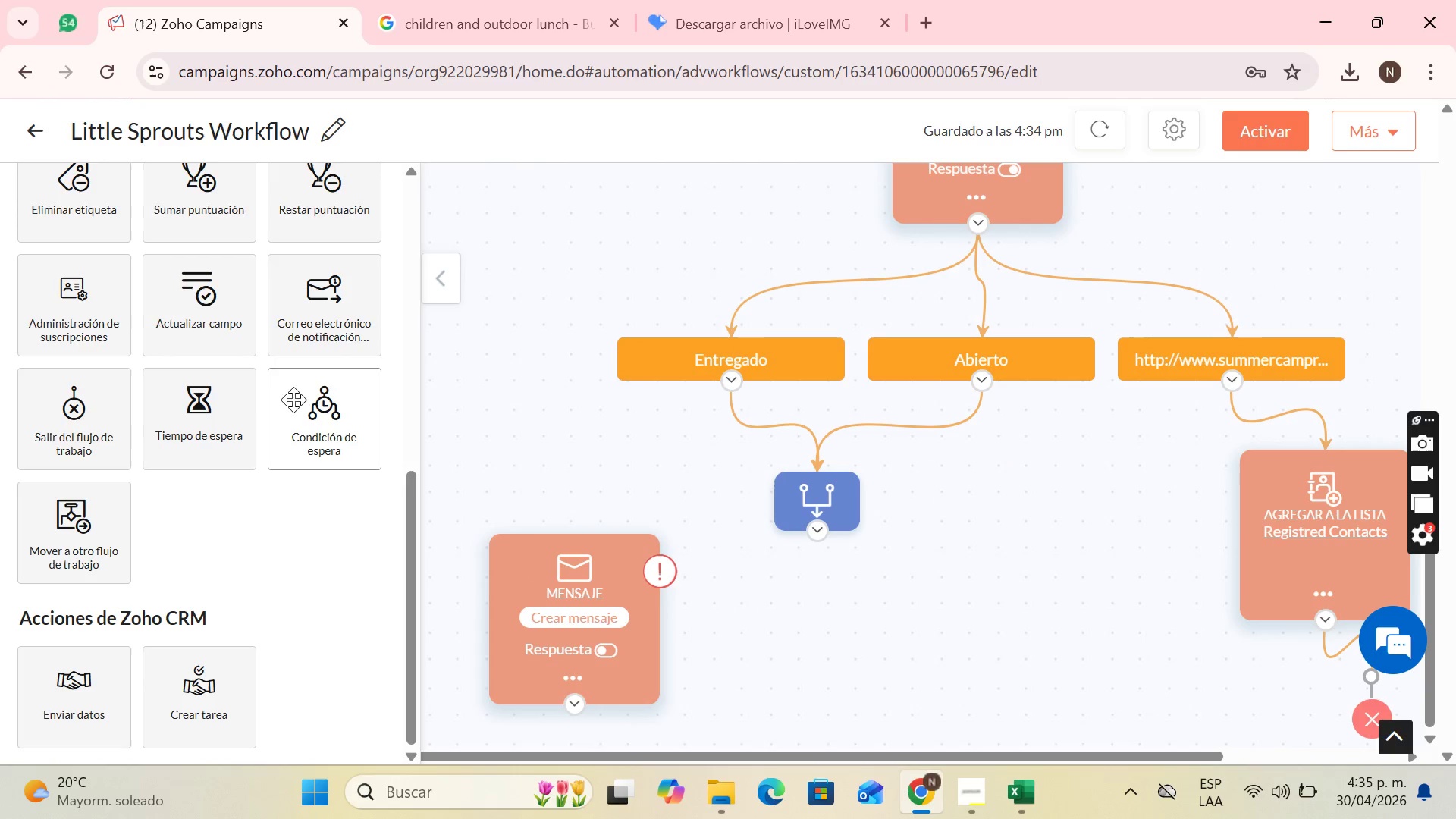 
left_click_drag(start_coordinate=[234, 422], to_coordinate=[751, 598])
 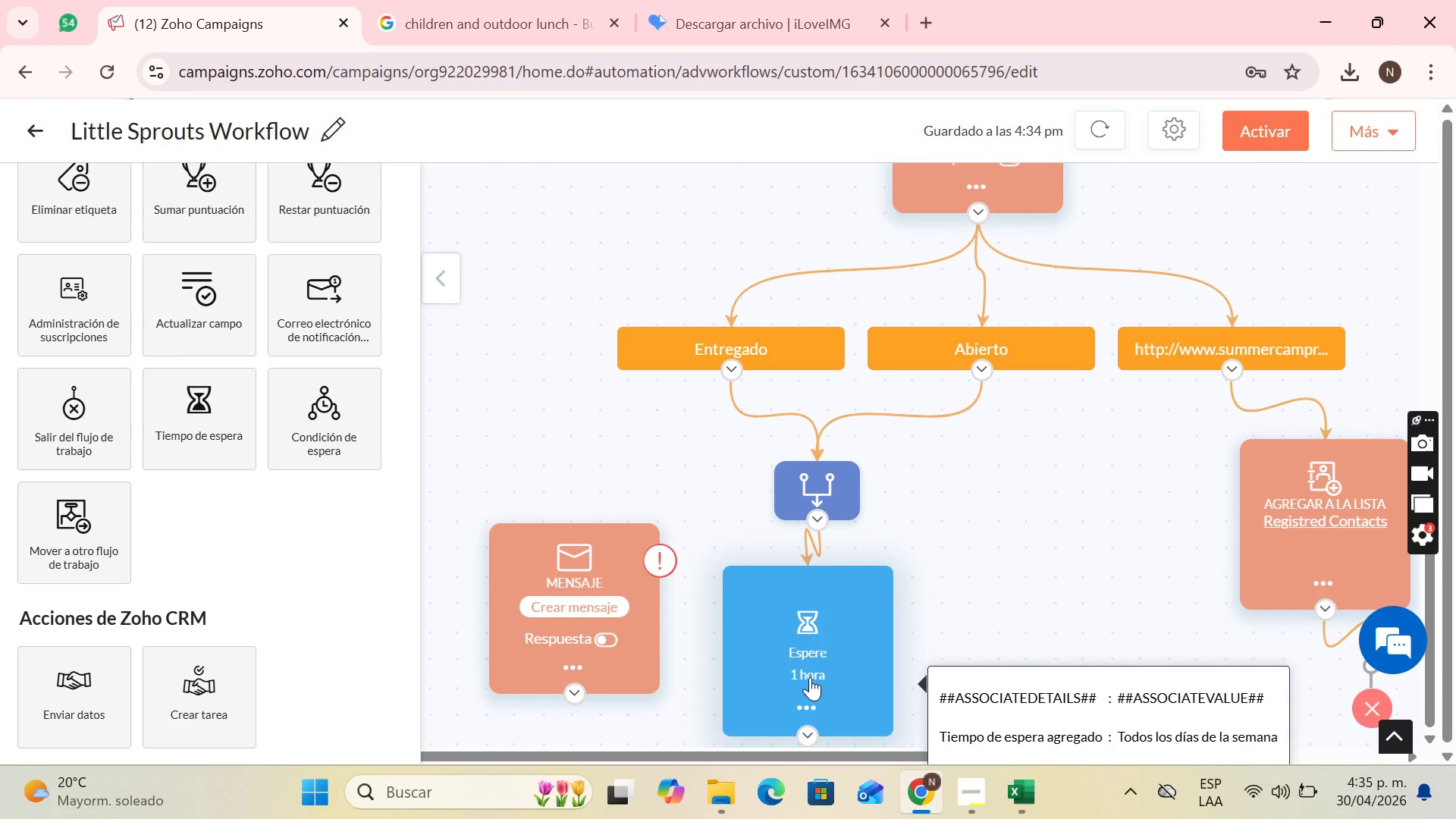 
left_click_drag(start_coordinate=[601, 631], to_coordinate=[621, 739])
 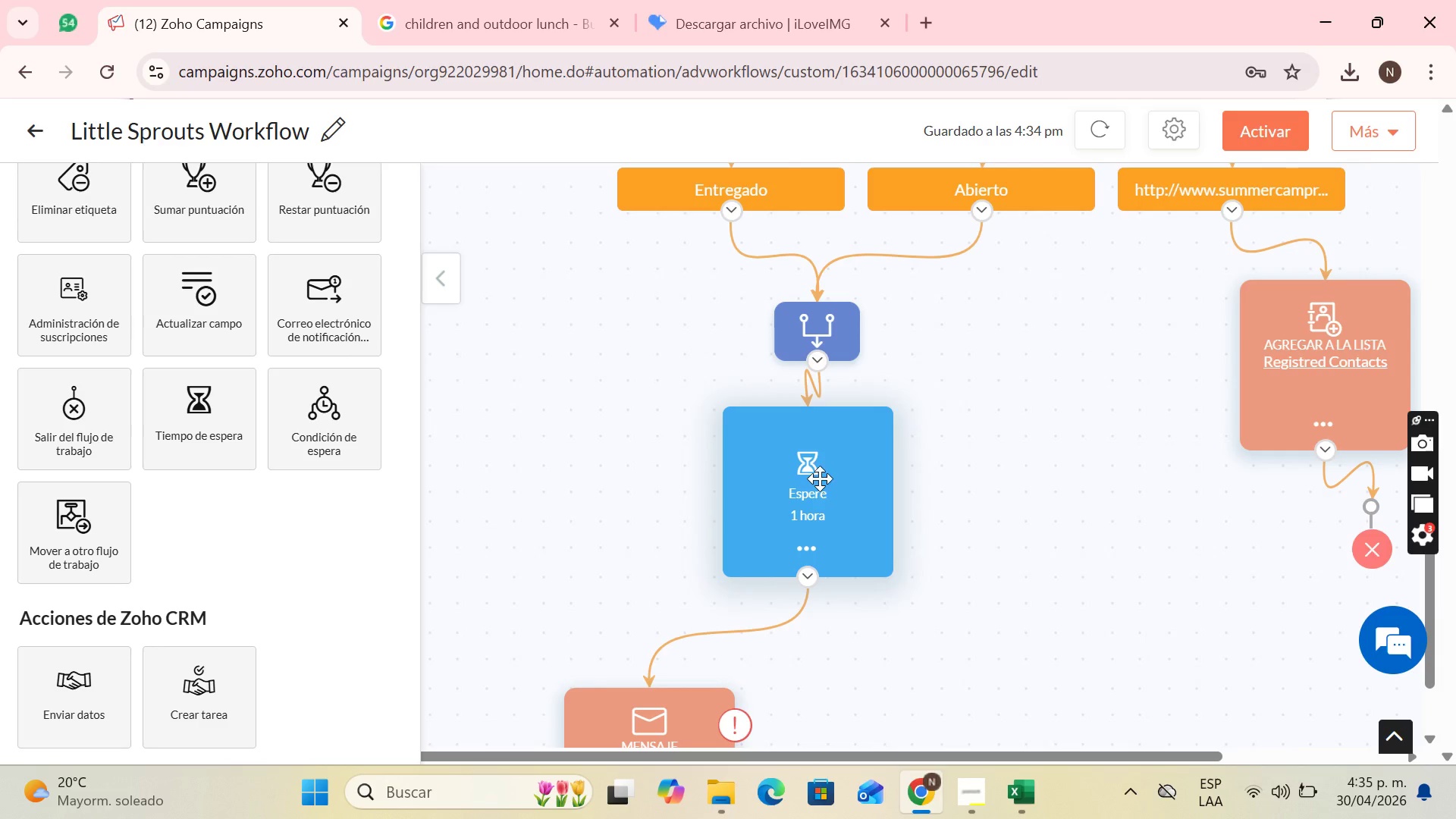 
left_click_drag(start_coordinate=[821, 476], to_coordinate=[714, 487])
 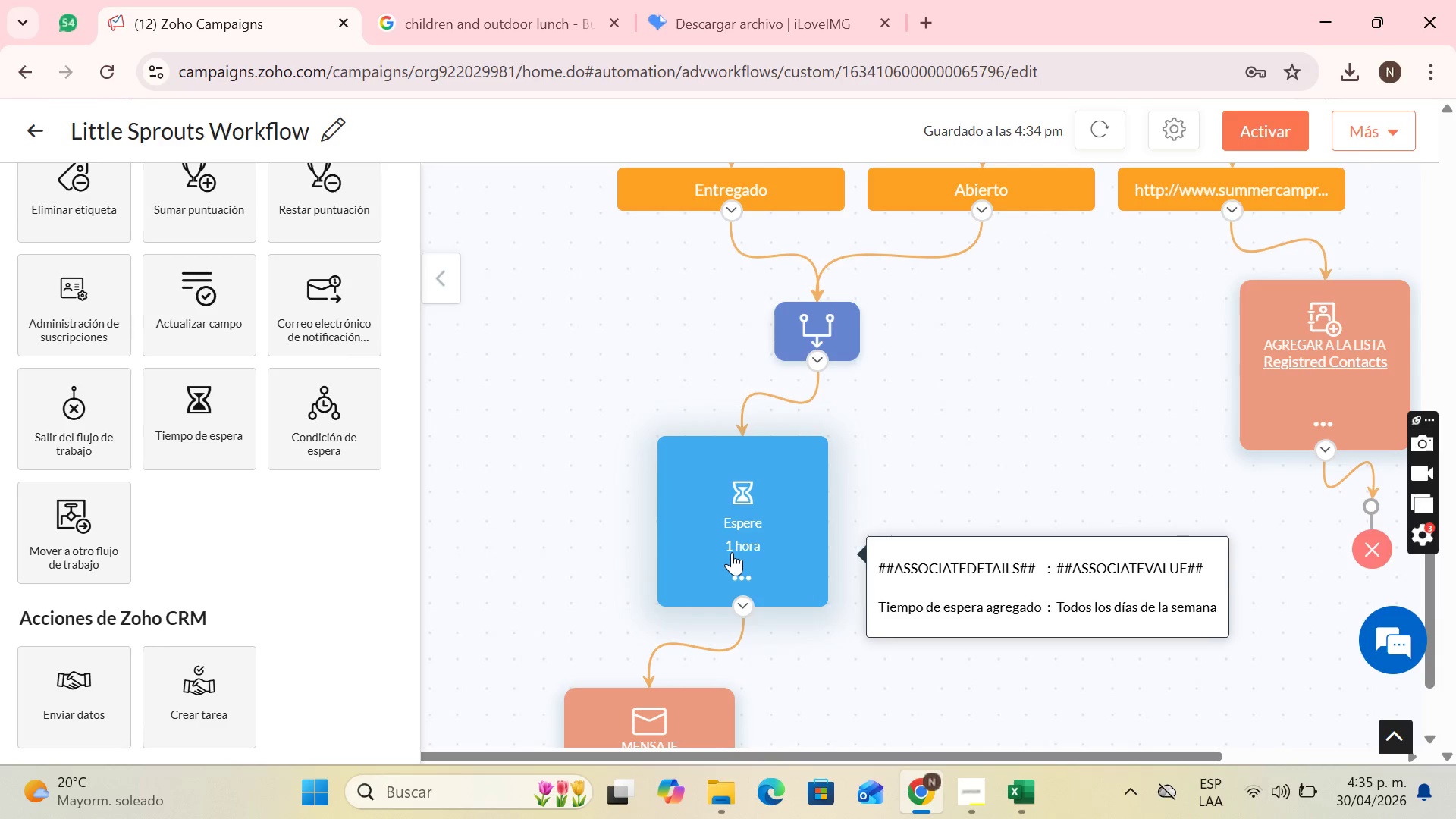 
left_click([742, 546])
 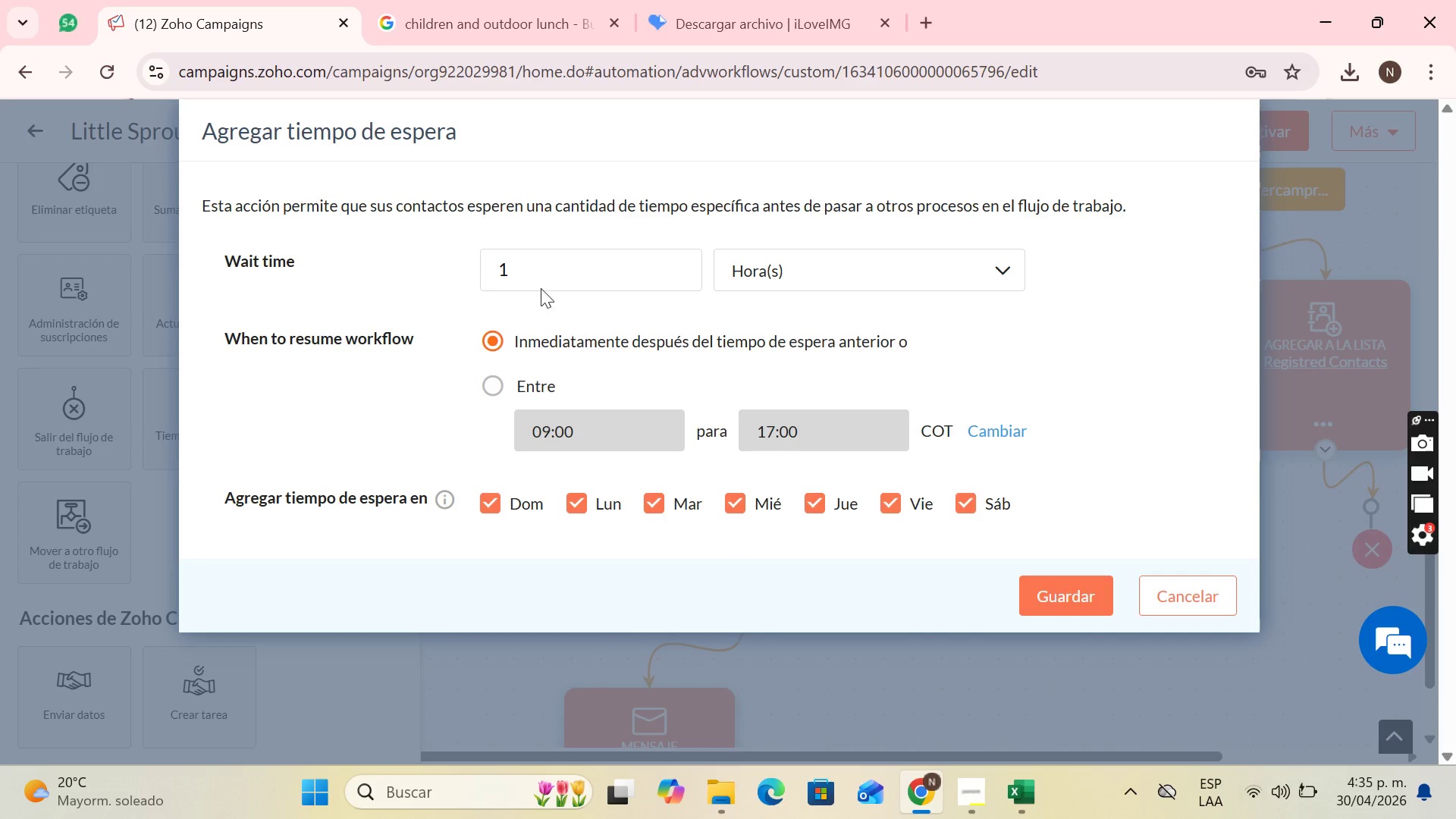 
left_click([530, 249])
 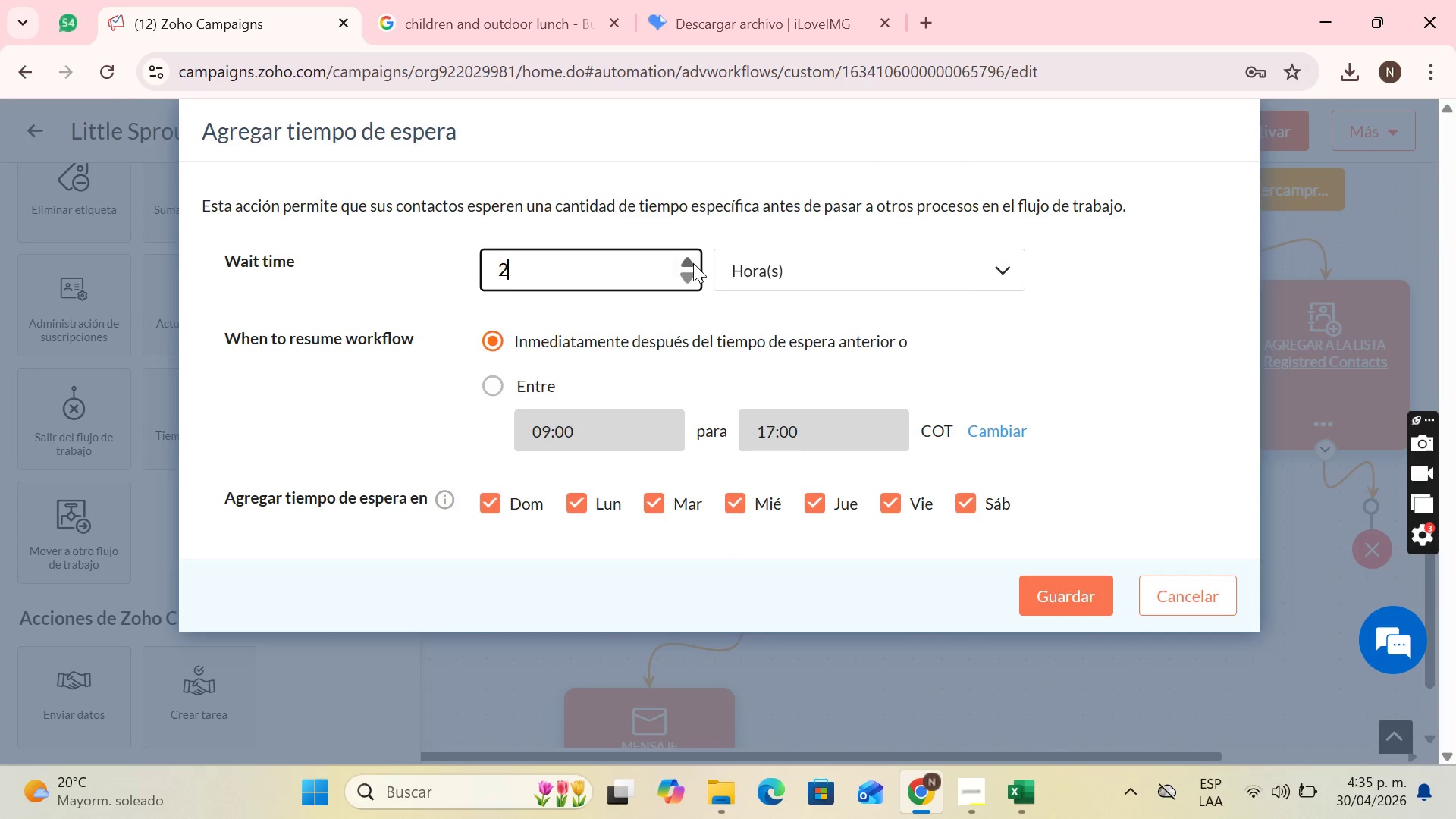 
double_click([692, 263])
 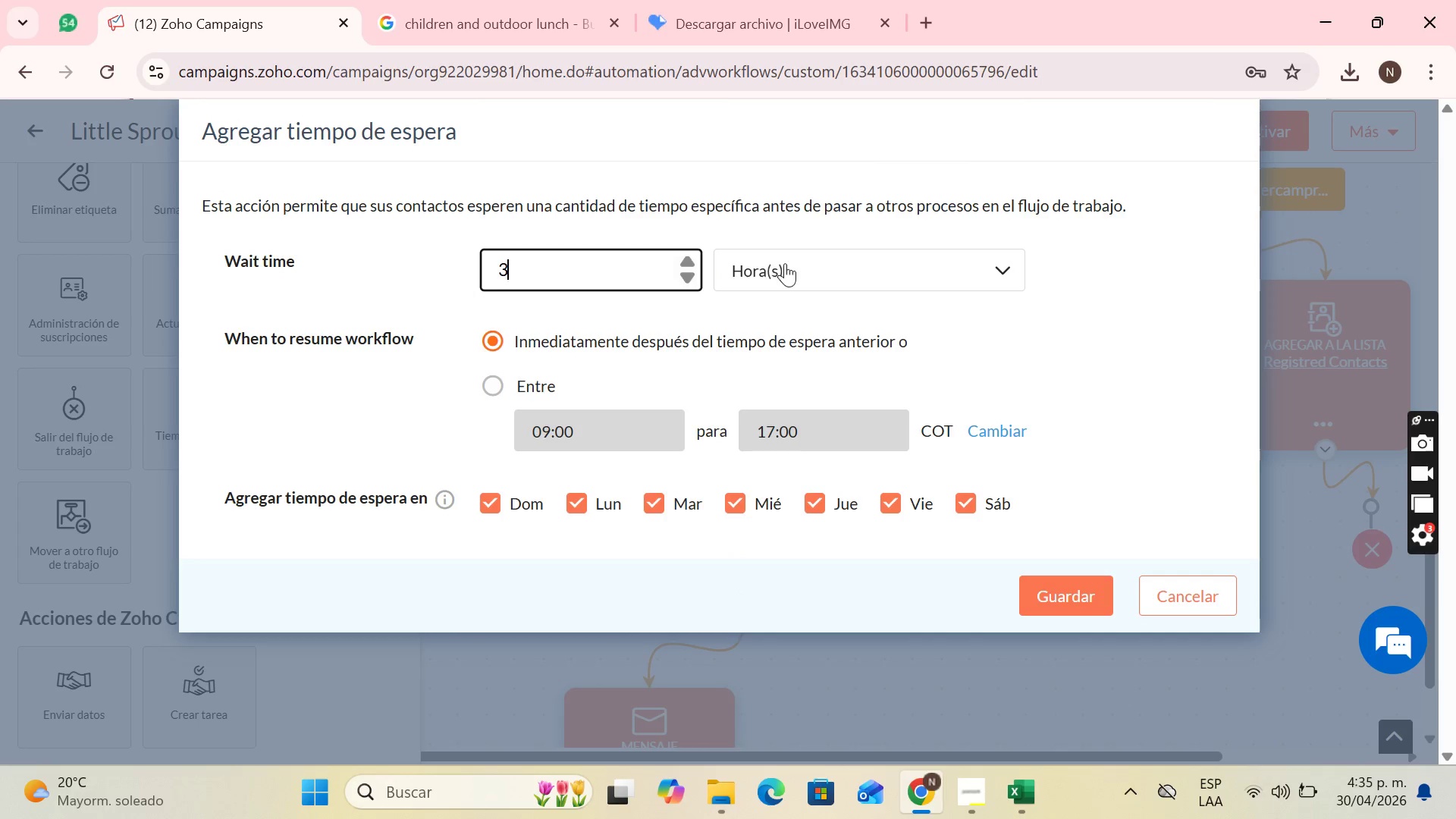 
triple_click([785, 263])
 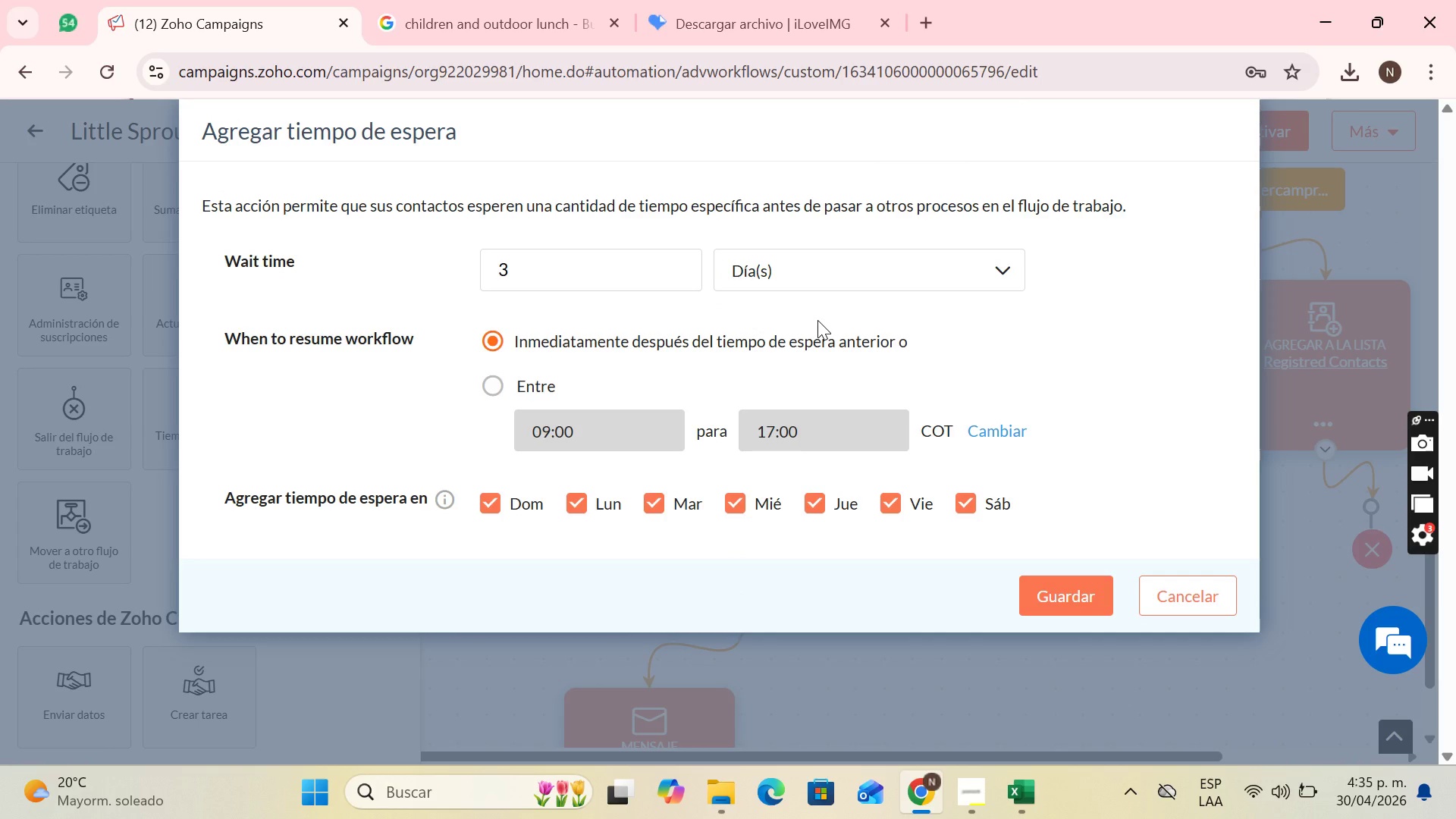 
wait(5.5)
 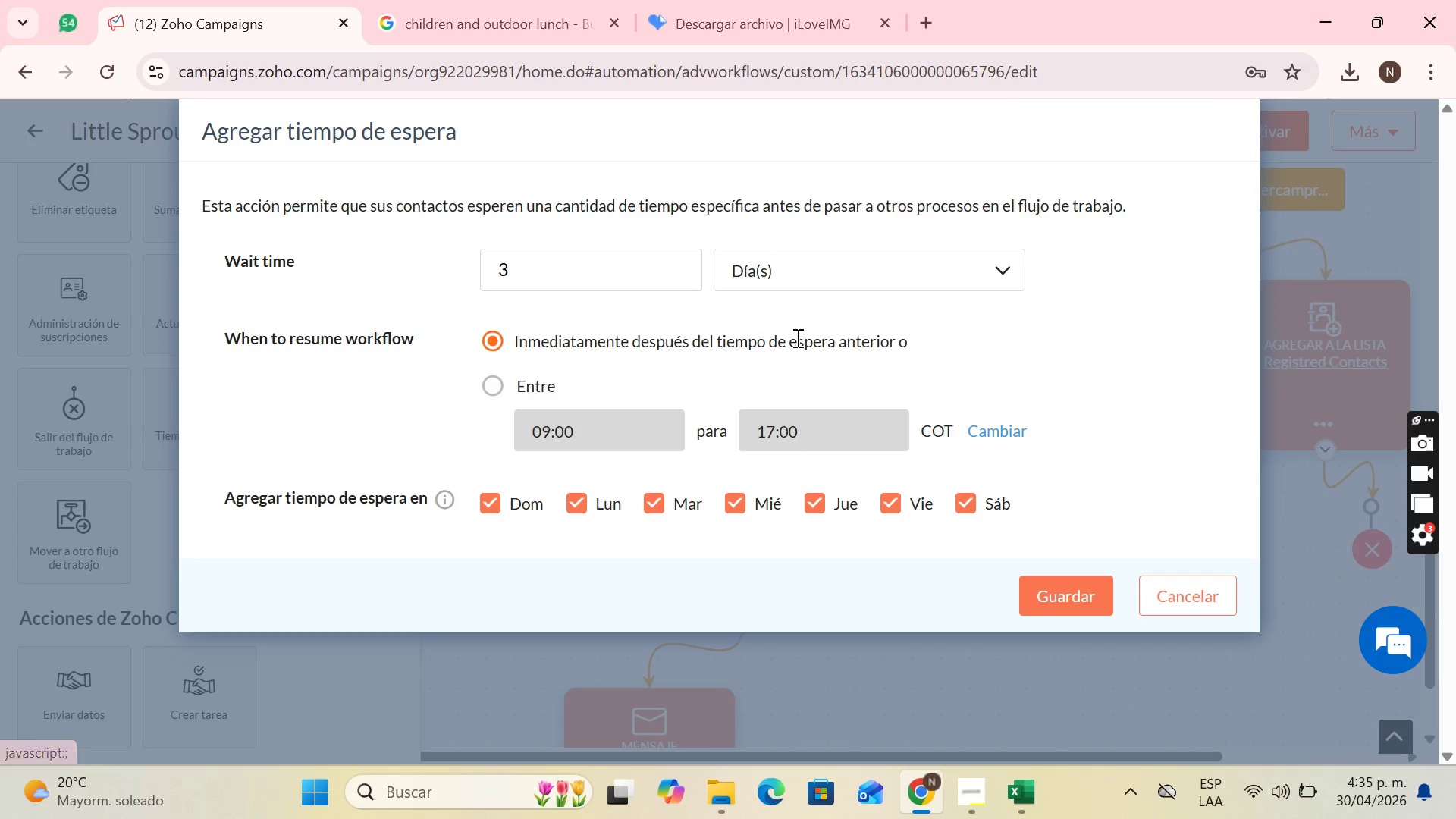 
left_click([961, 777])